 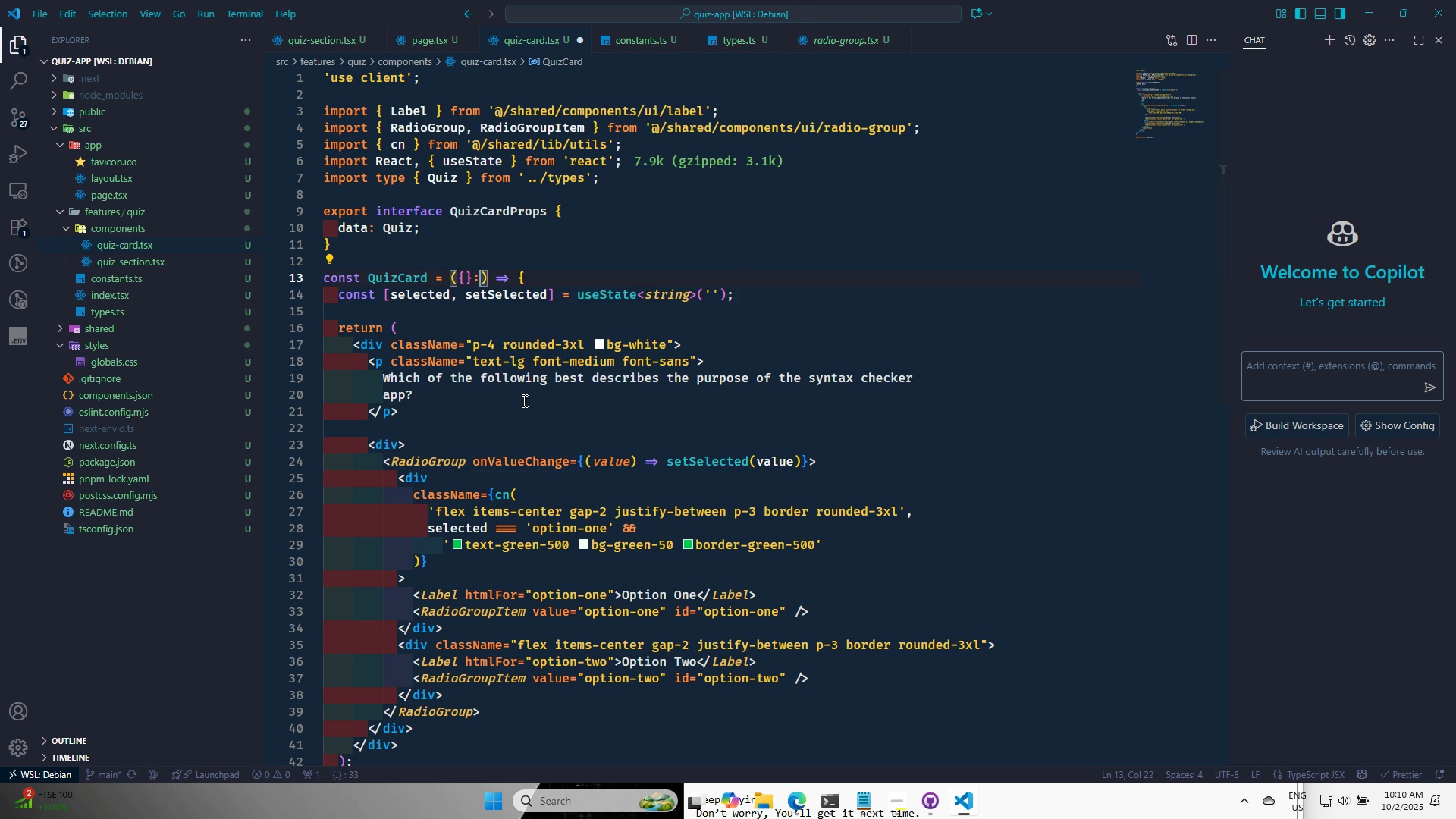 
key(Space)
 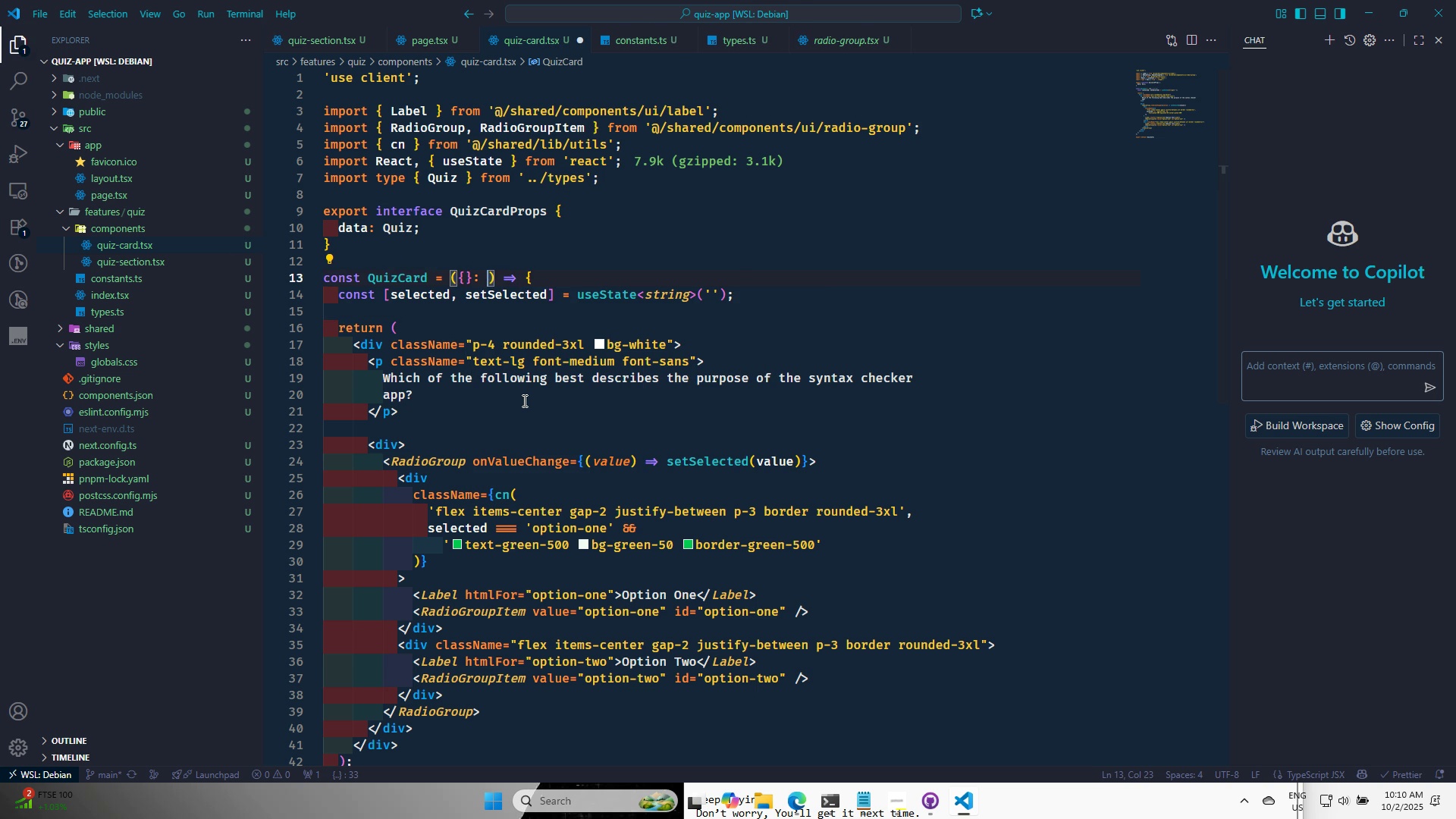 
key(CapsLock)
 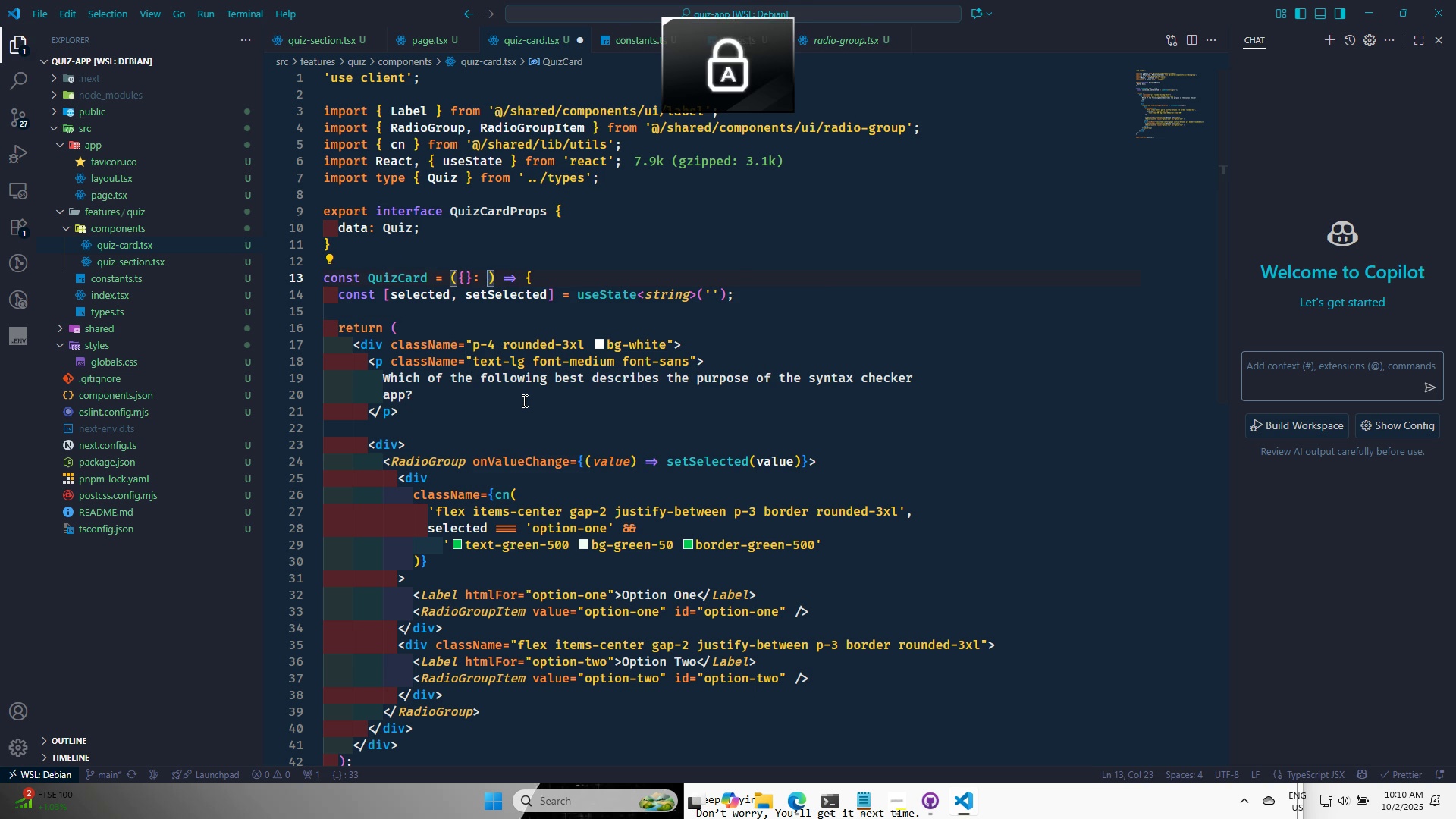 
key(Q)
 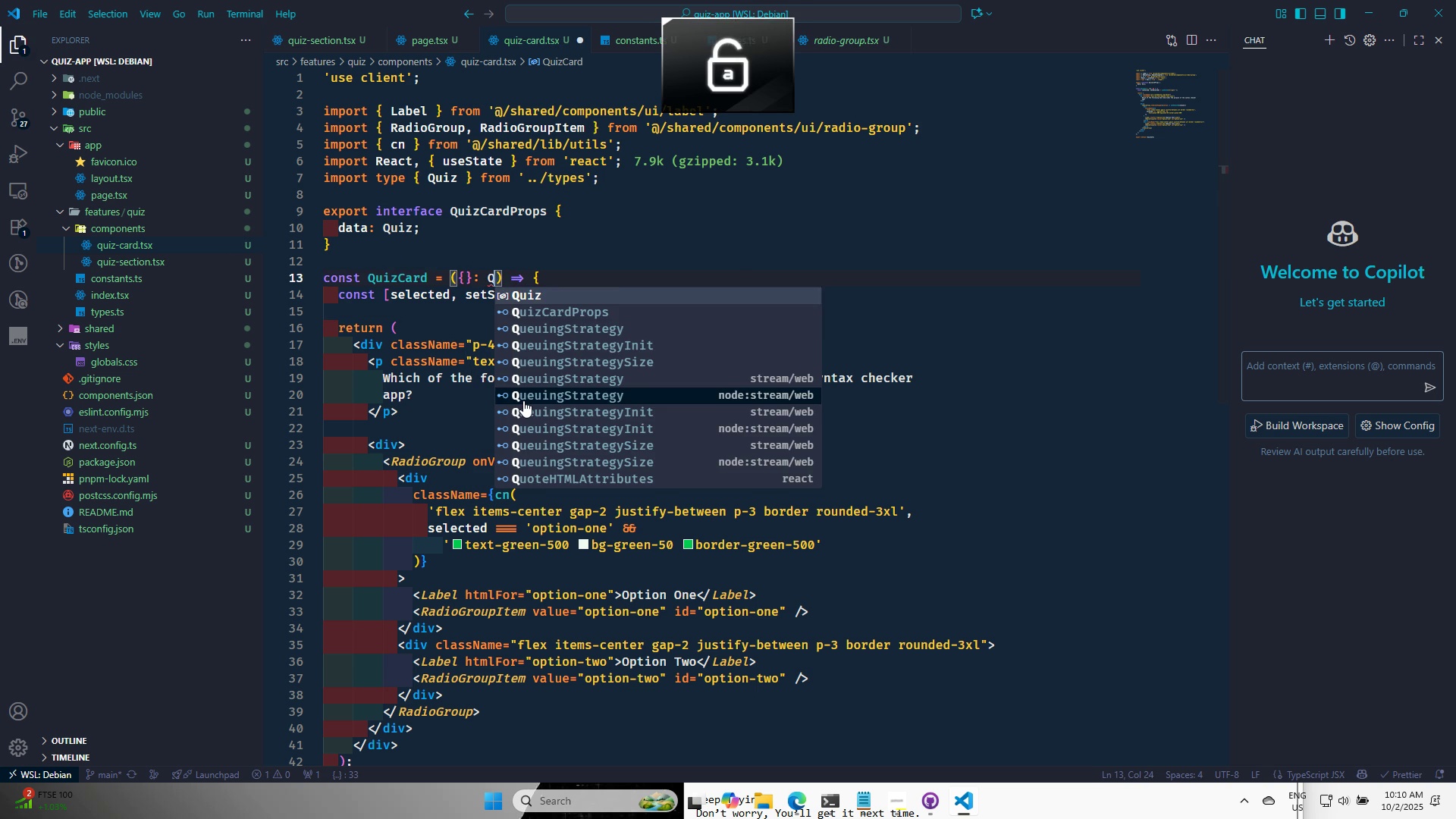 
key(CapsLock)
 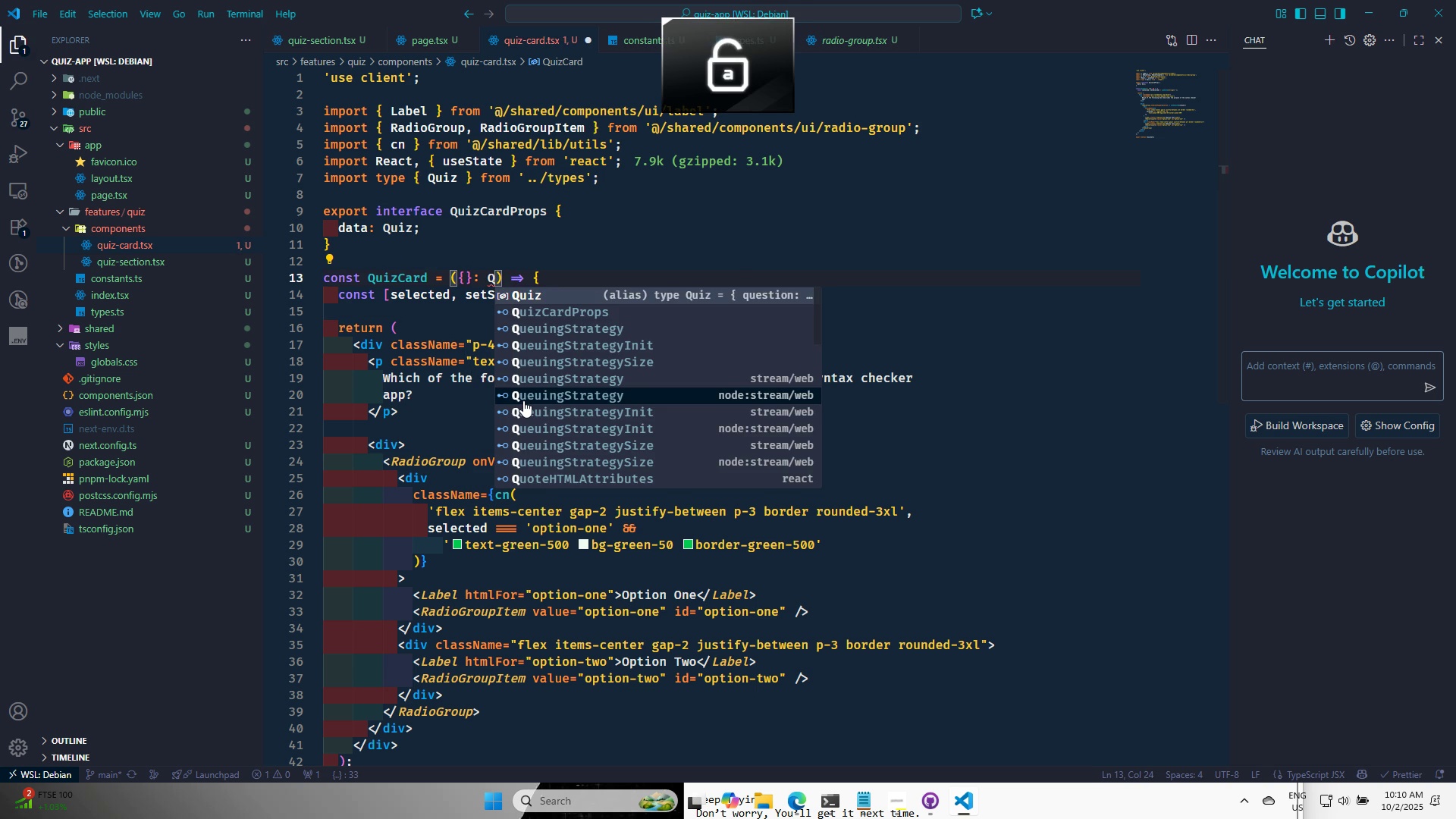 
key(ArrowDown)
 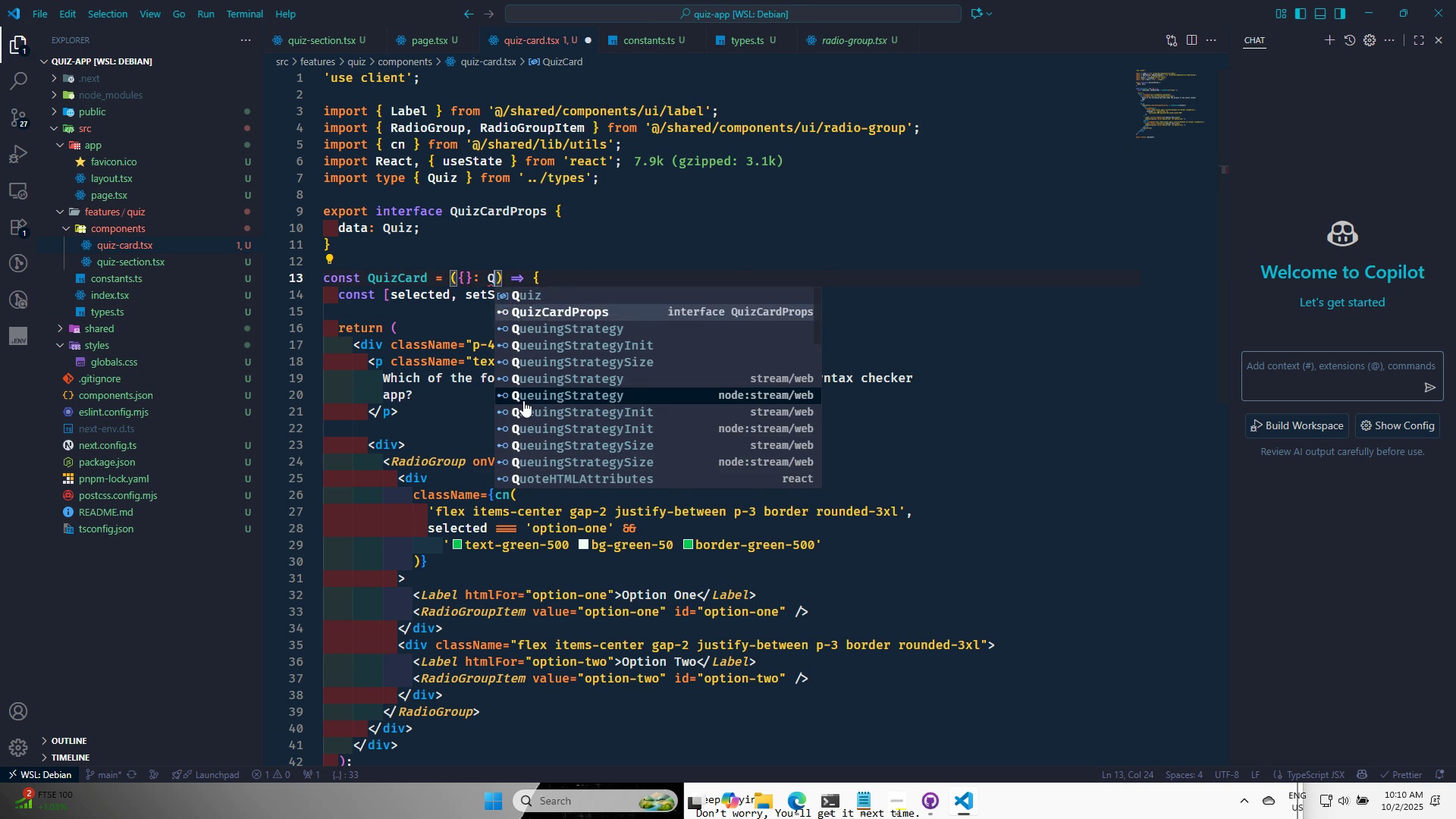 
key(Enter)